 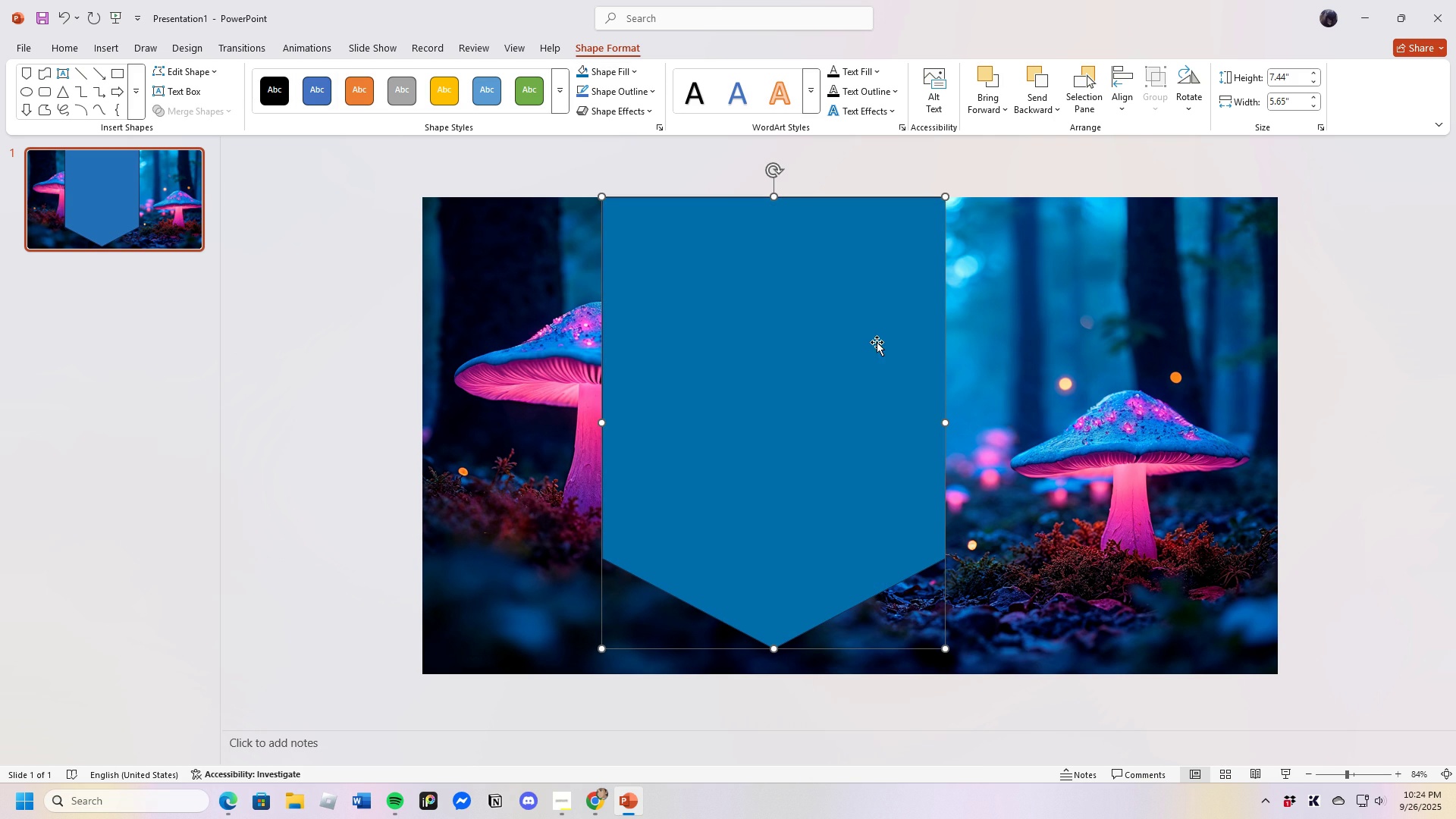 
left_click([1091, 347])
 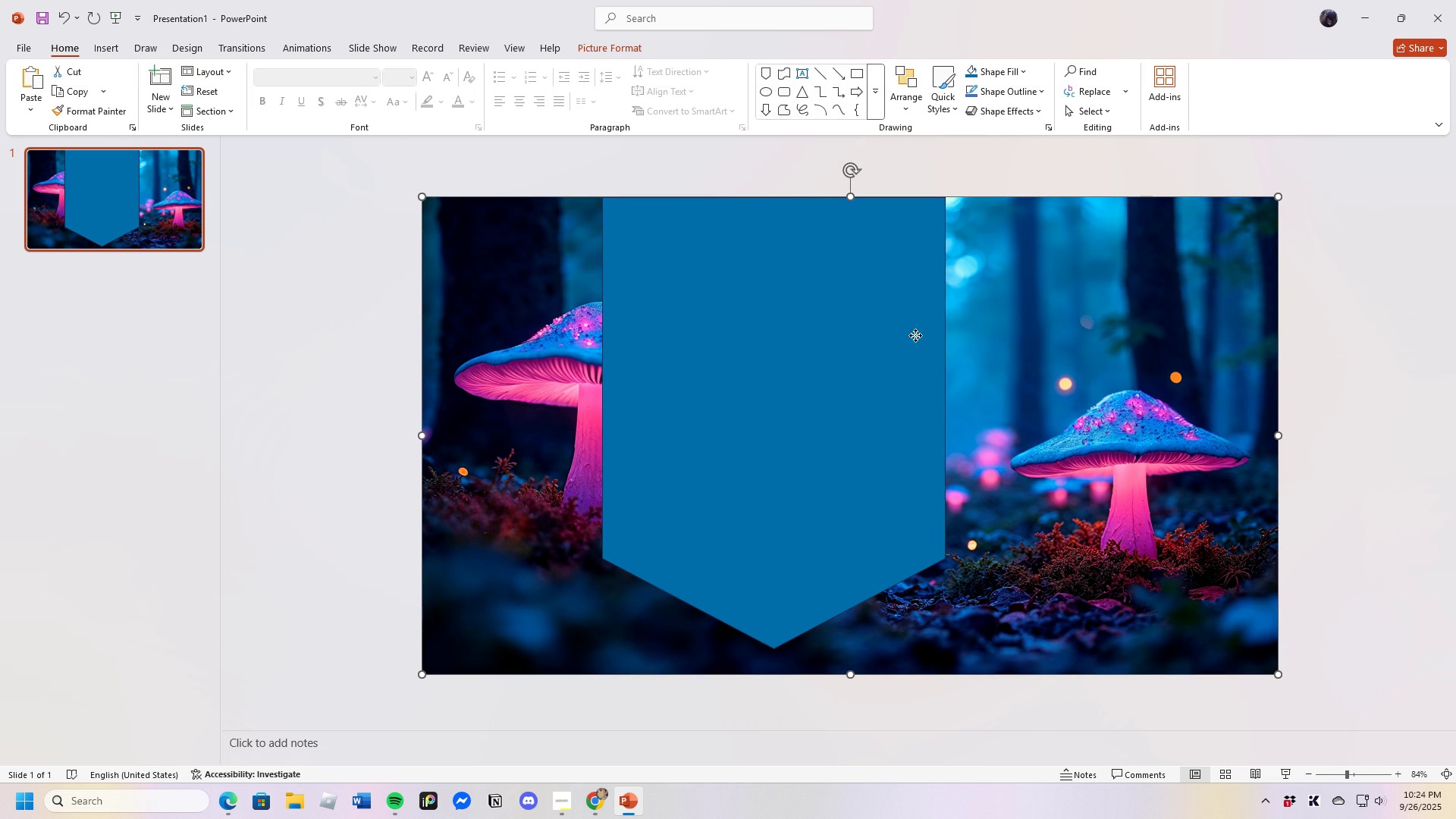 
left_click([915, 335])
 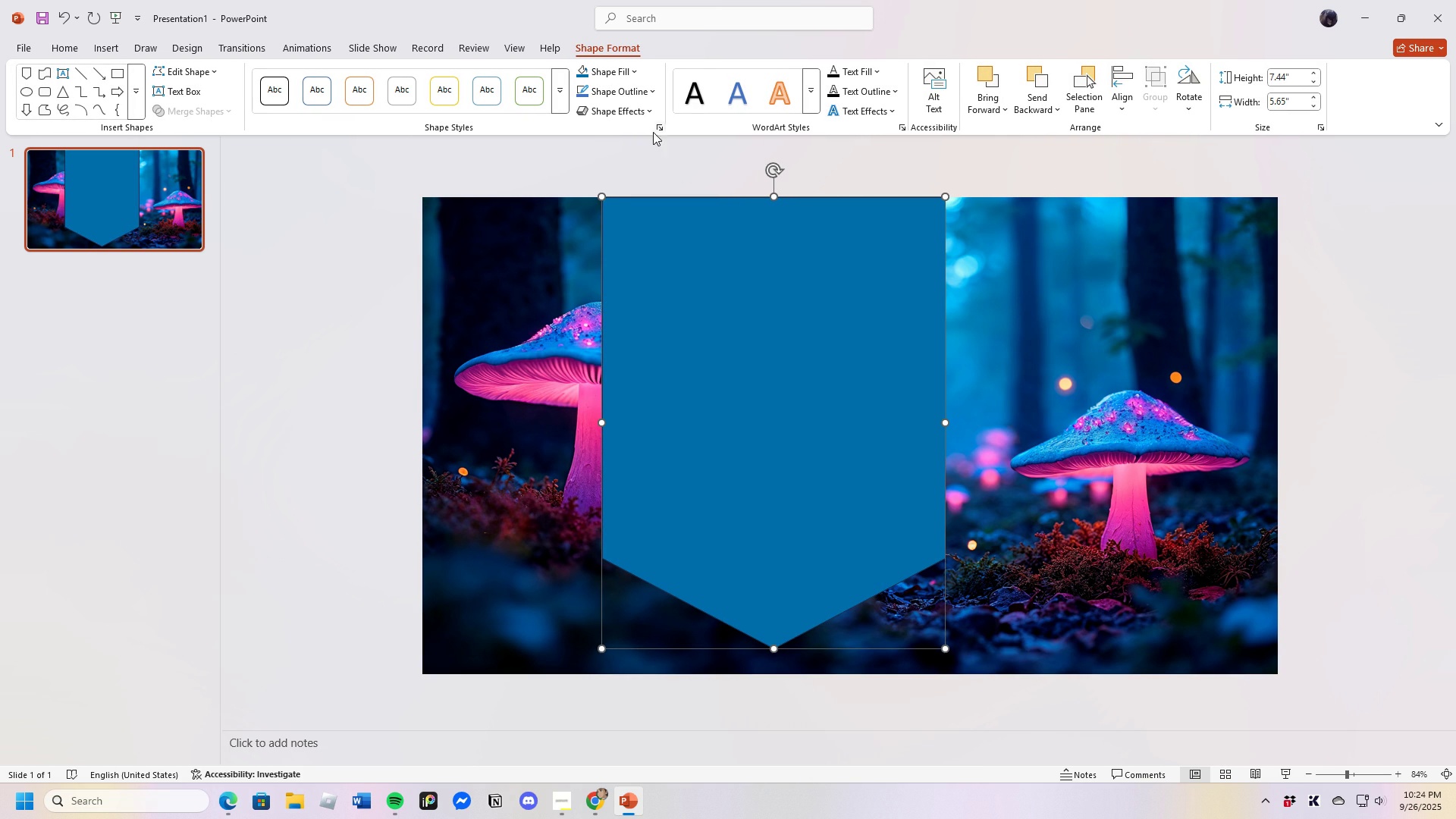 
left_click([642, 112])
 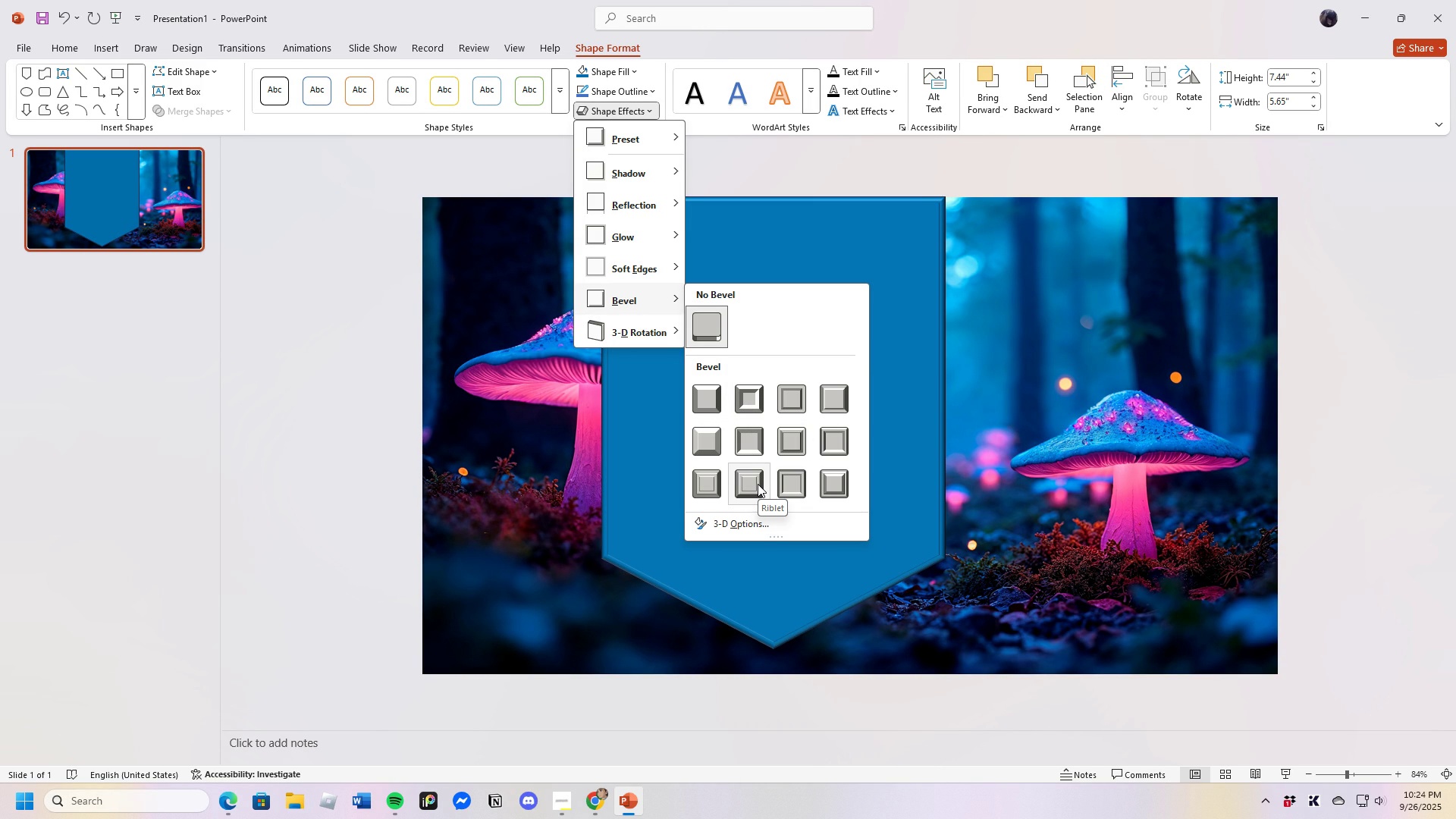 
wait(15.13)
 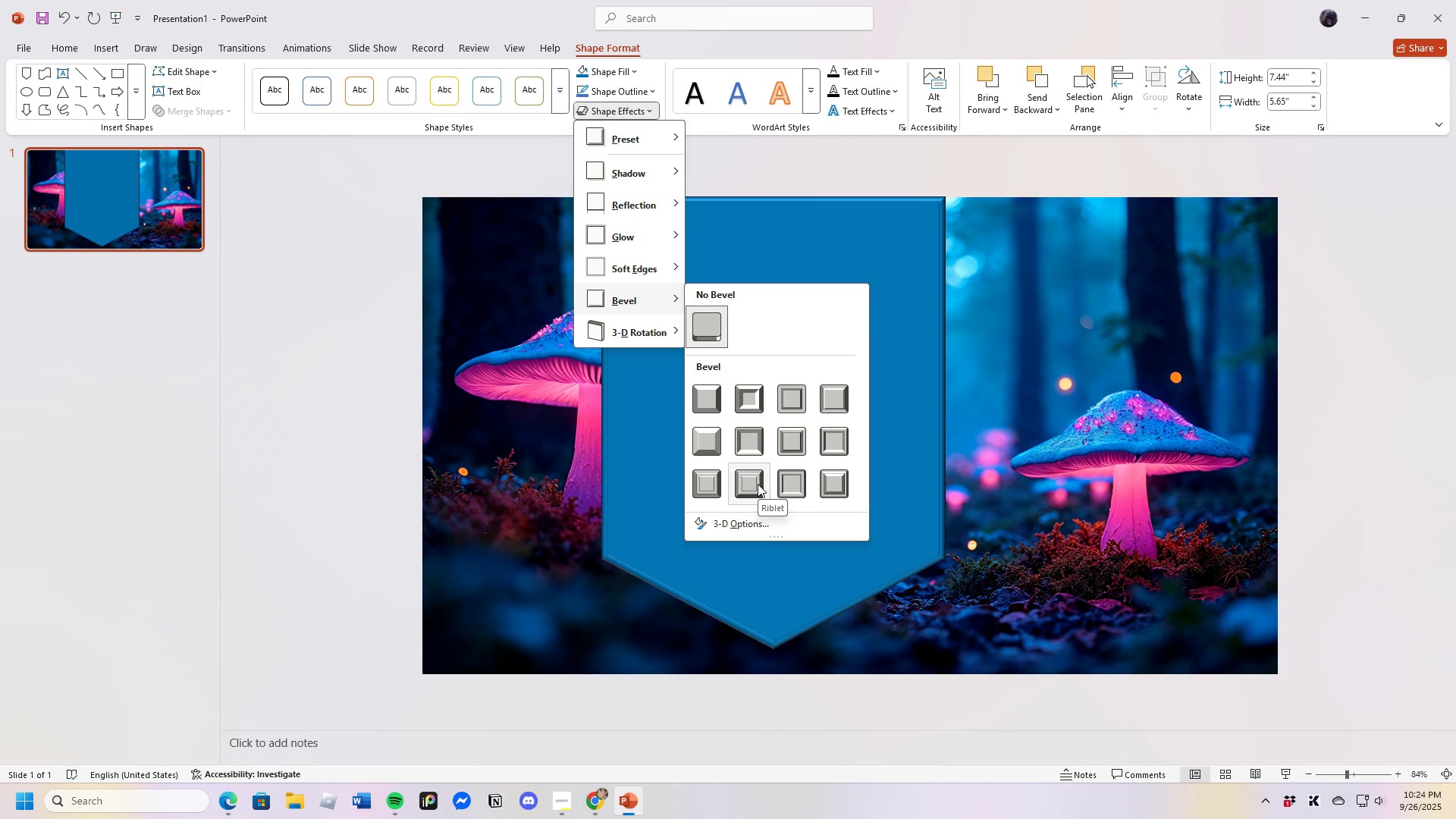 
left_click([749, 439])
 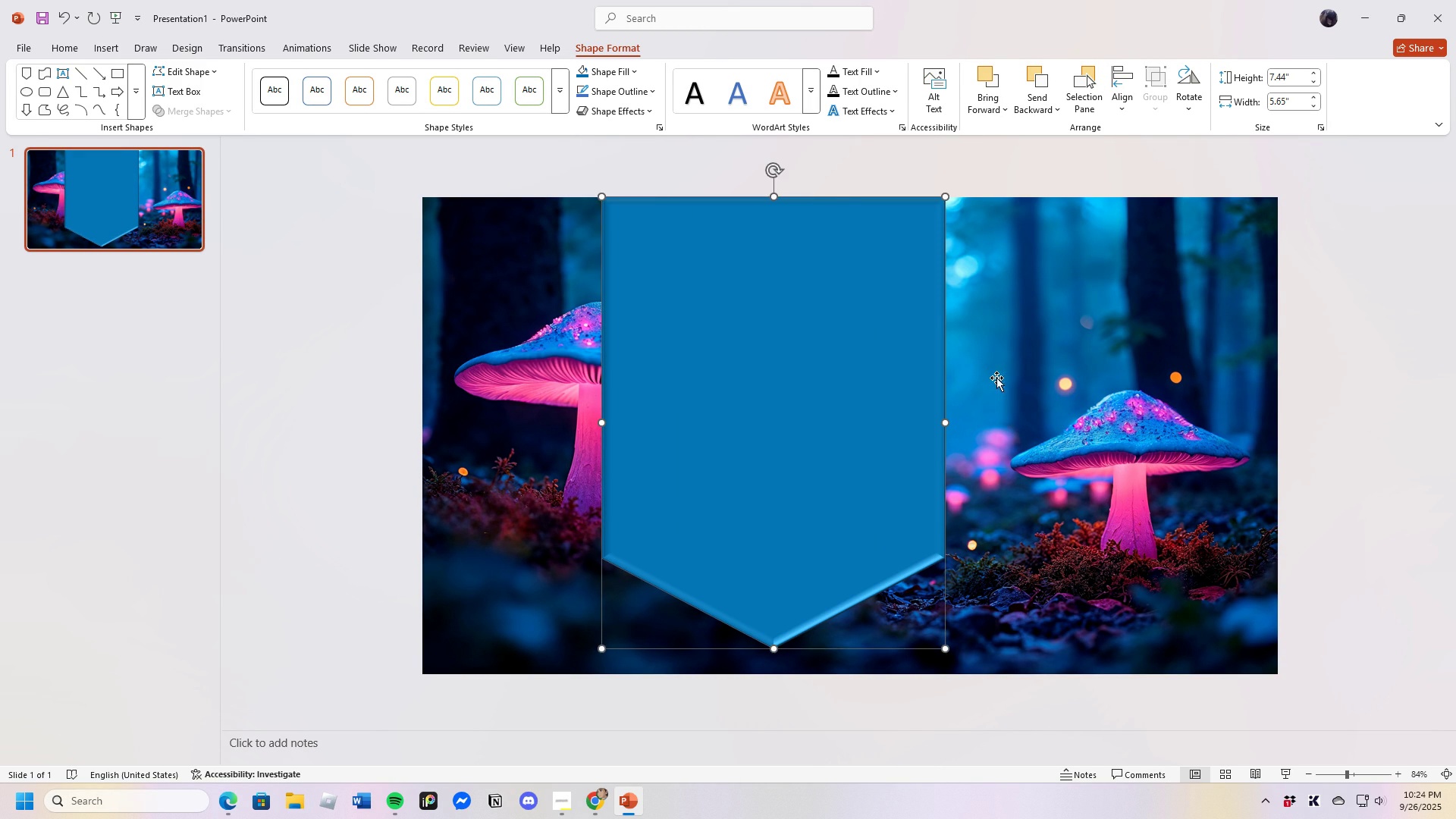 
left_click([996, 378])
 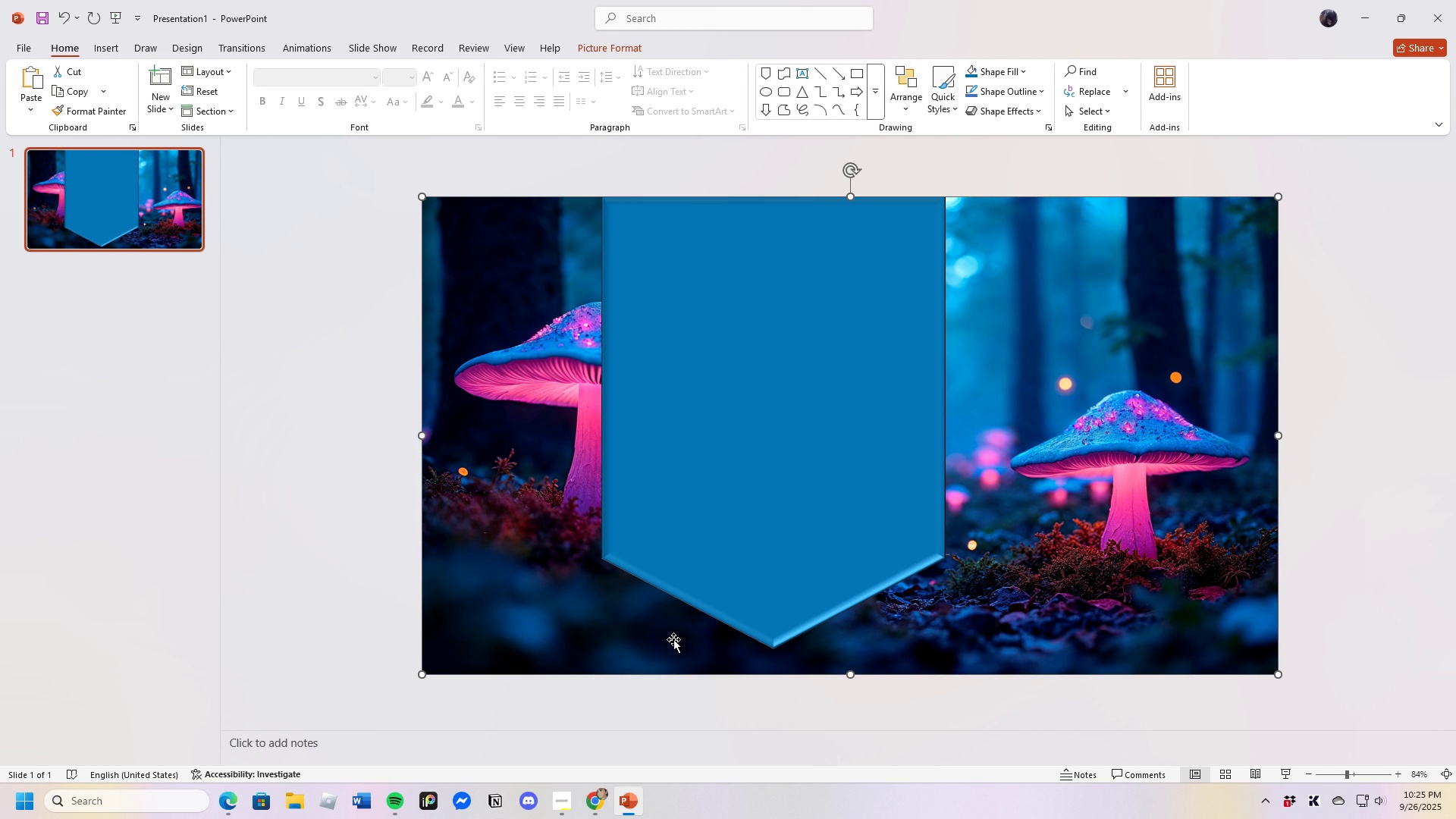 
wait(8.76)
 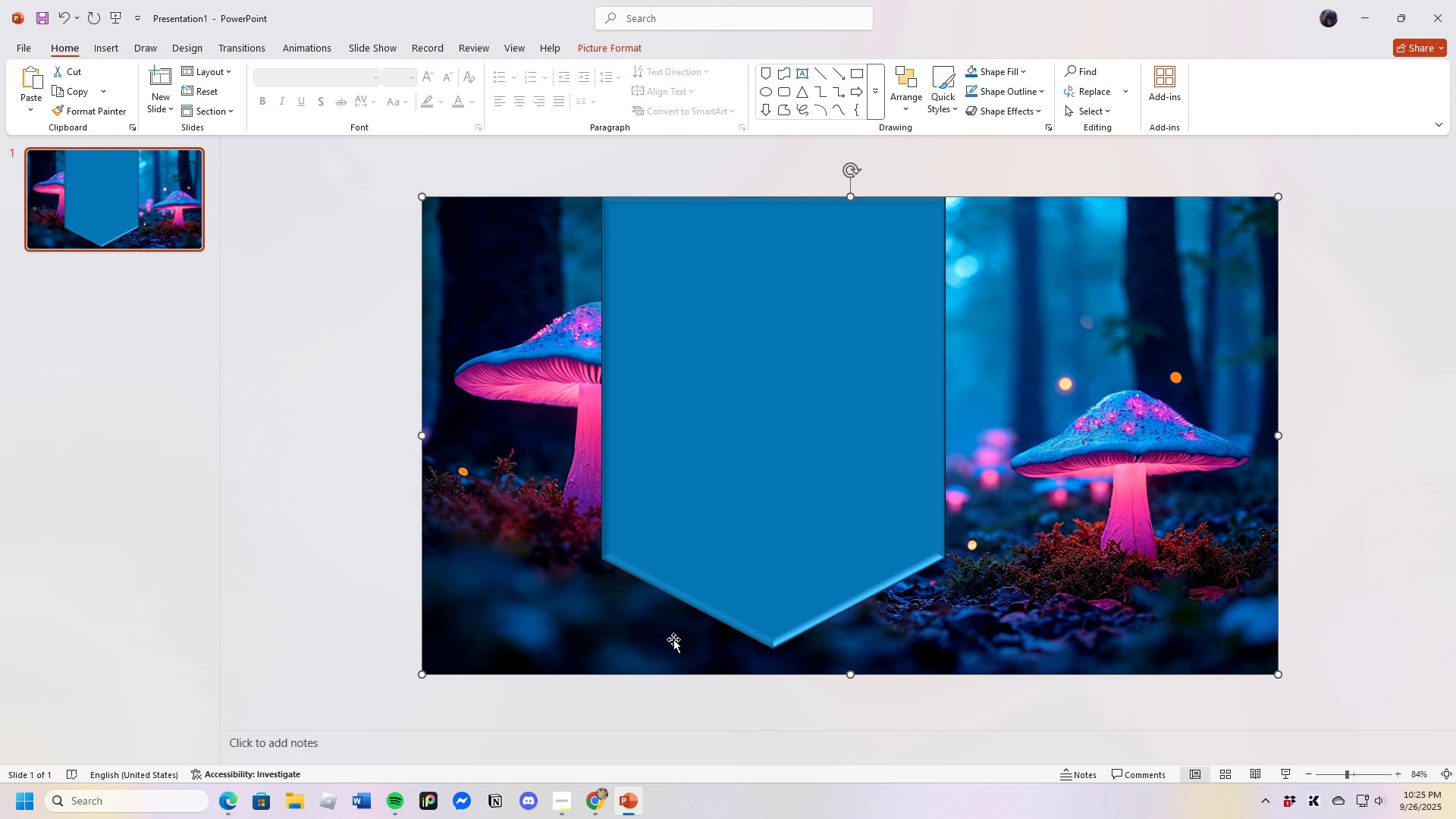 
left_click([593, 805])
 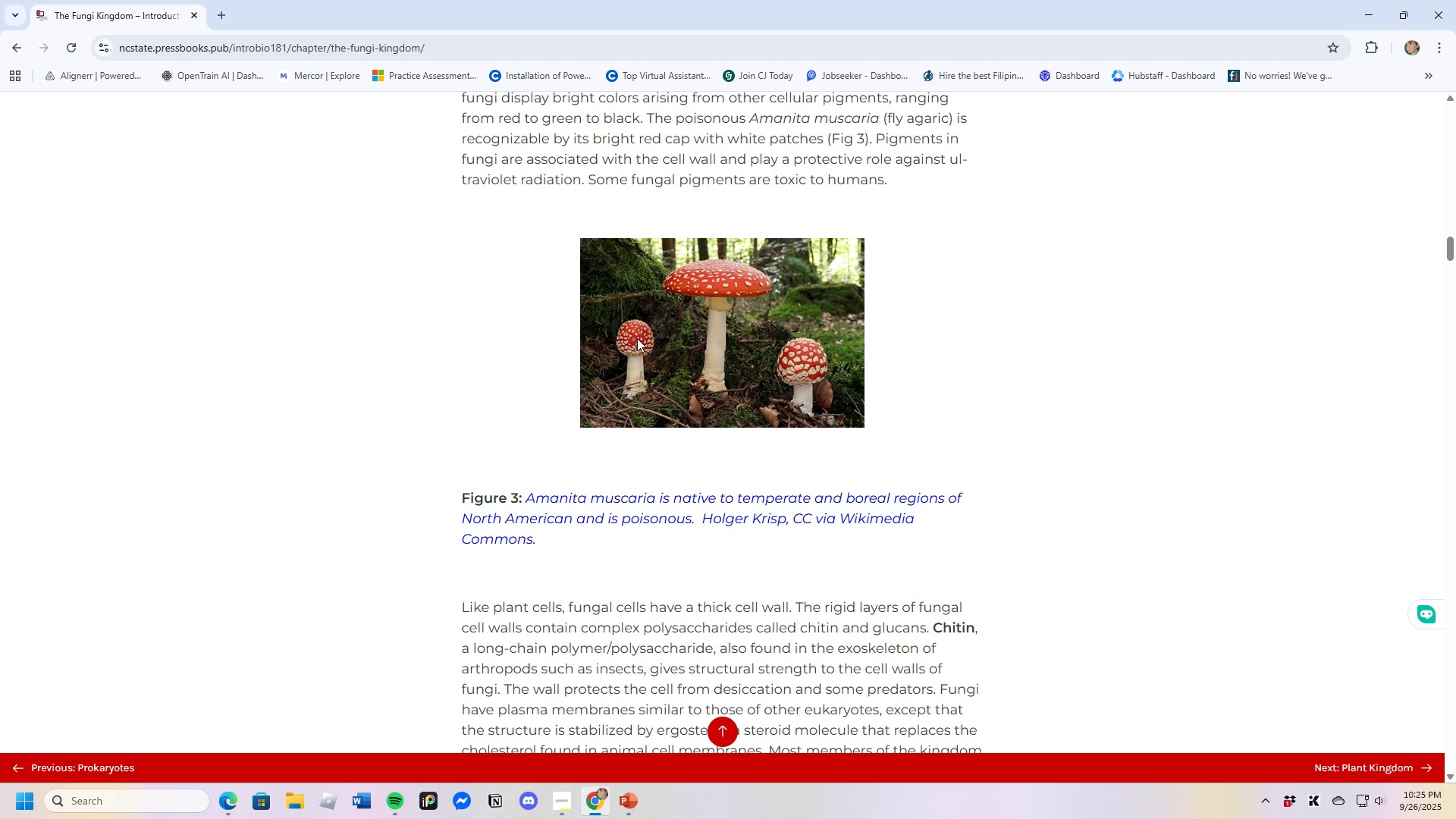 
scroll: coordinate [587, 451], scroll_direction: up, amount: 24.0